 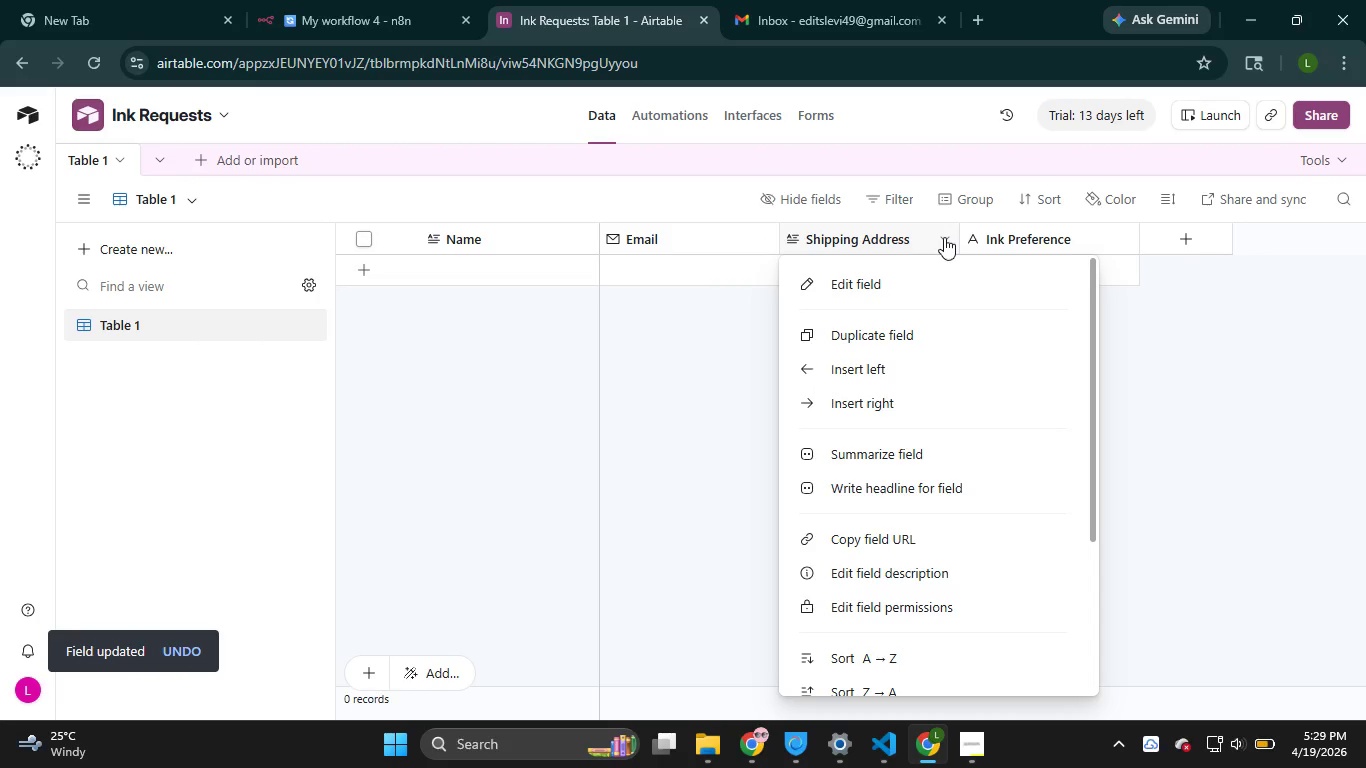 
left_click([869, 286])
 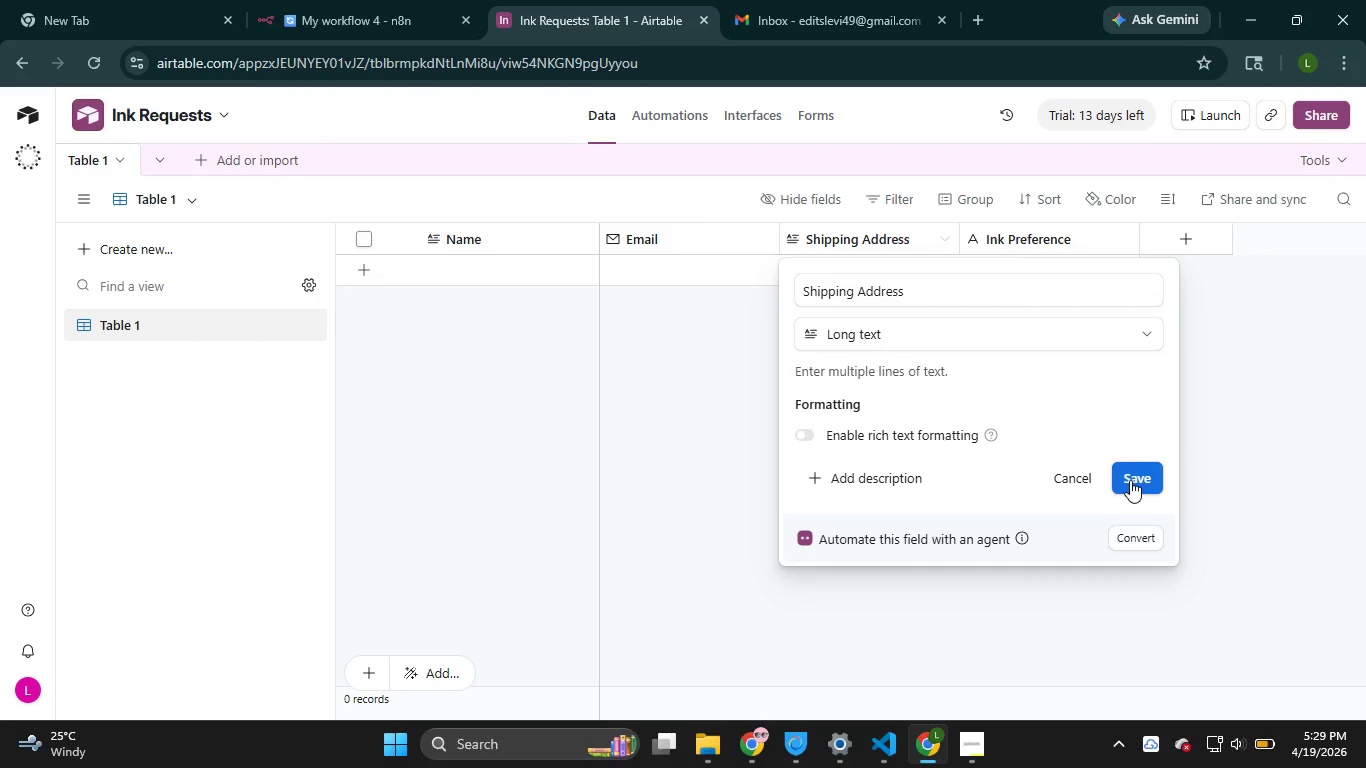 
mouse_move([1091, 245])
 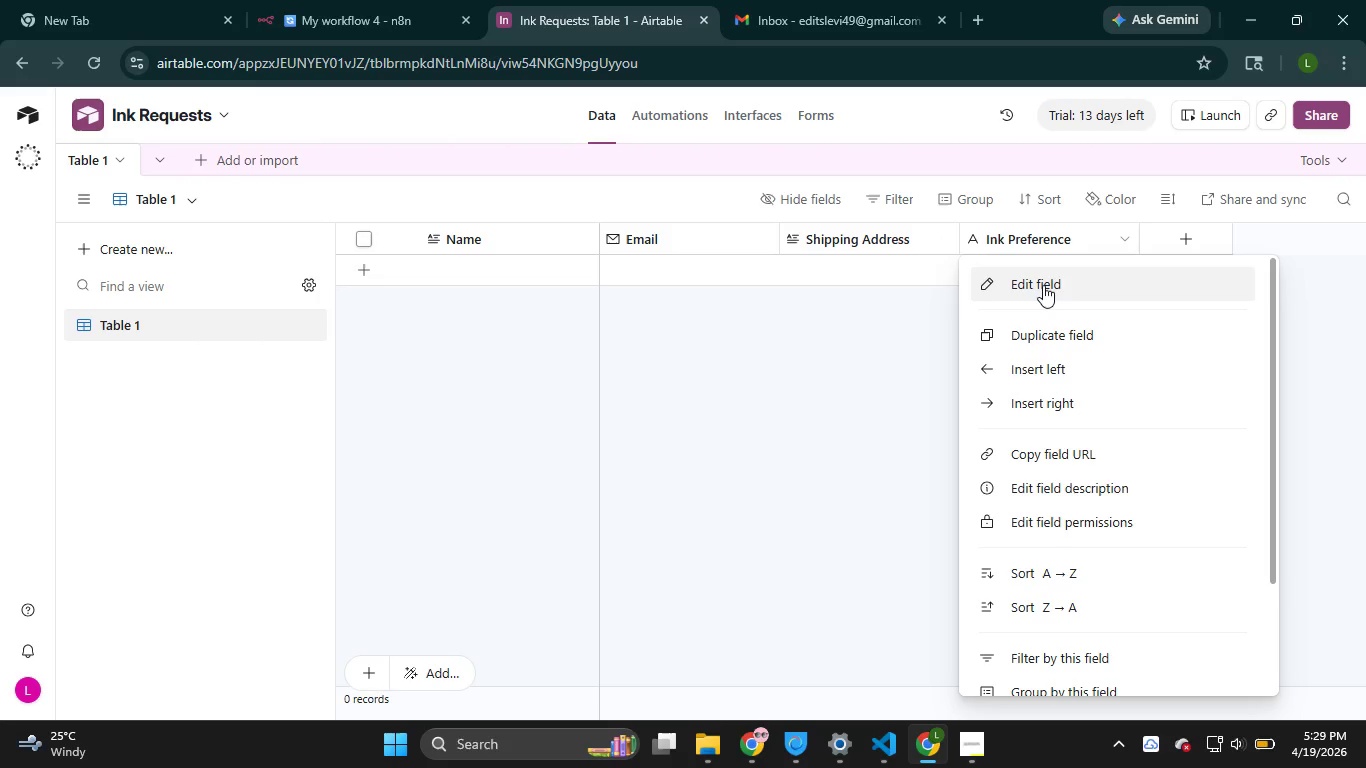 
left_click([1043, 285])
 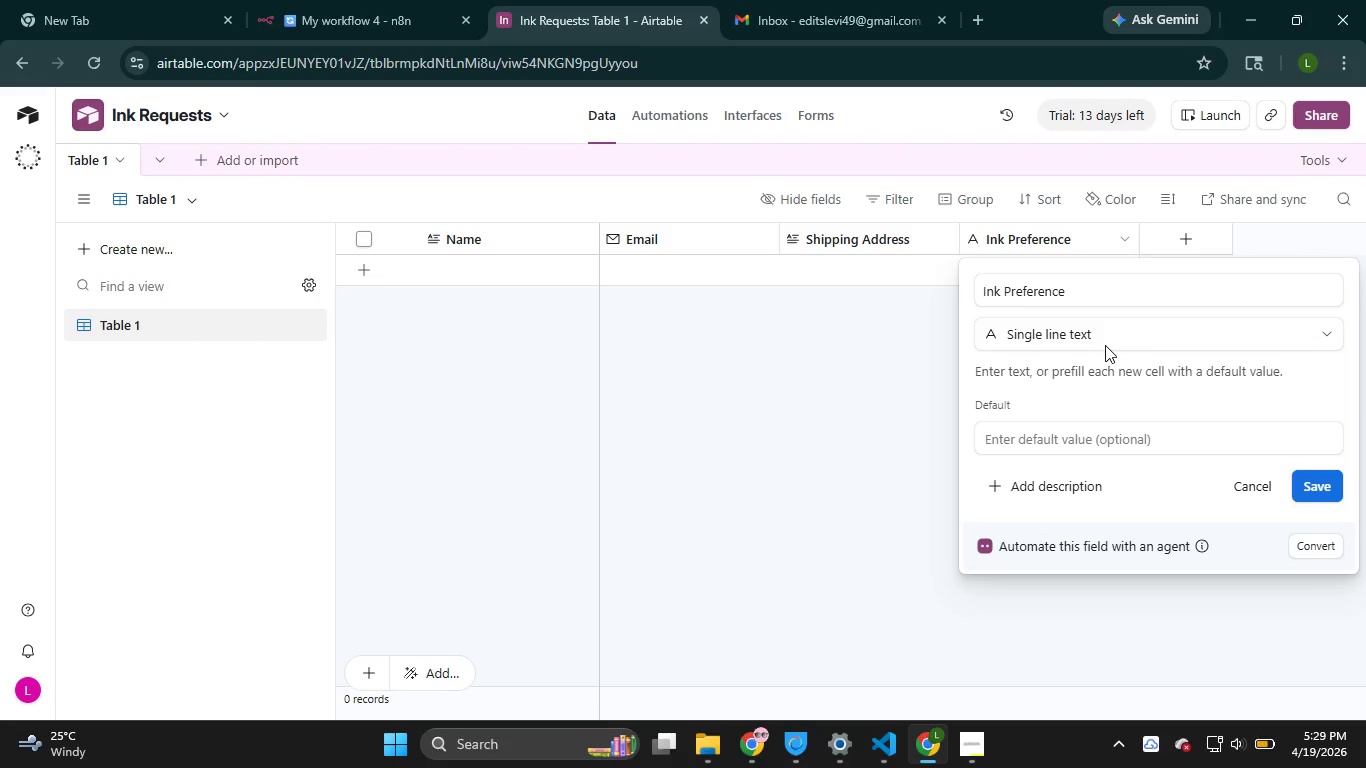 
left_click([1113, 339])
 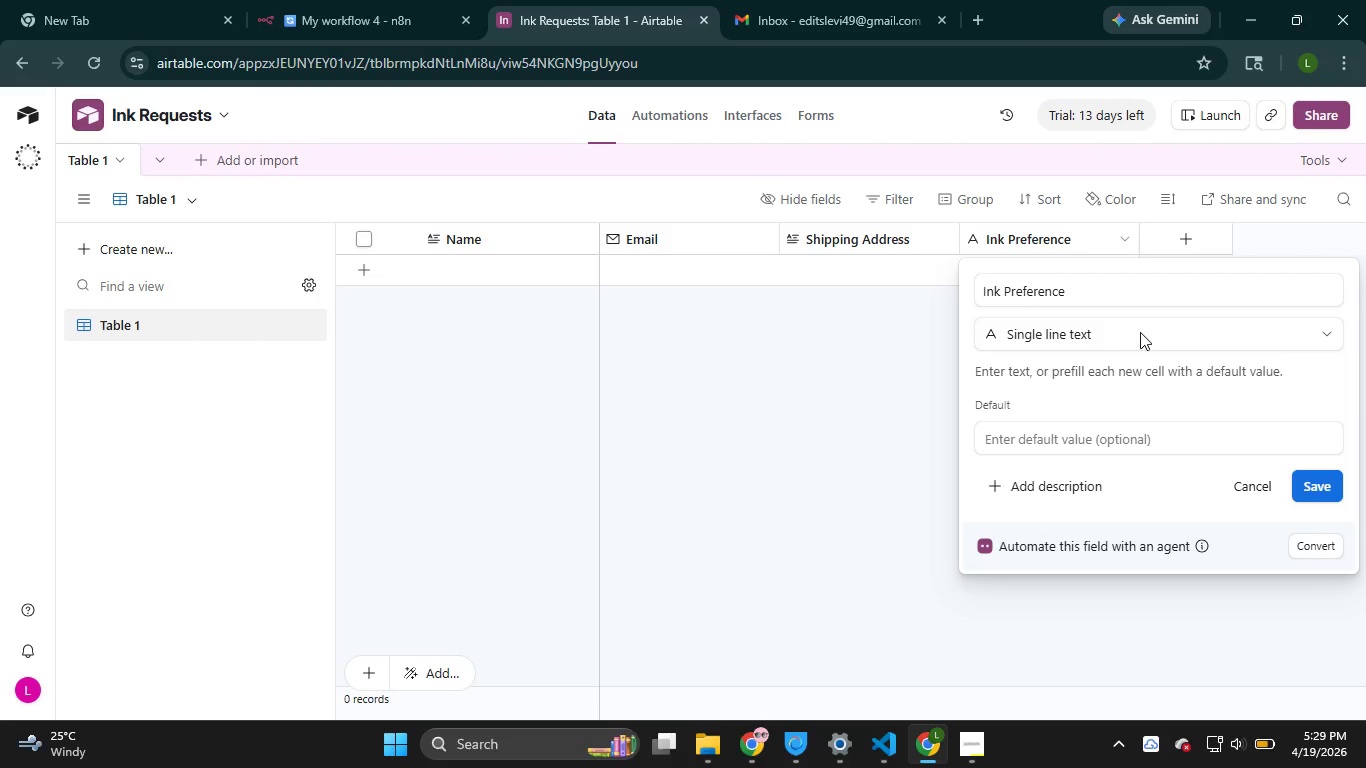 
left_click([1144, 331])
 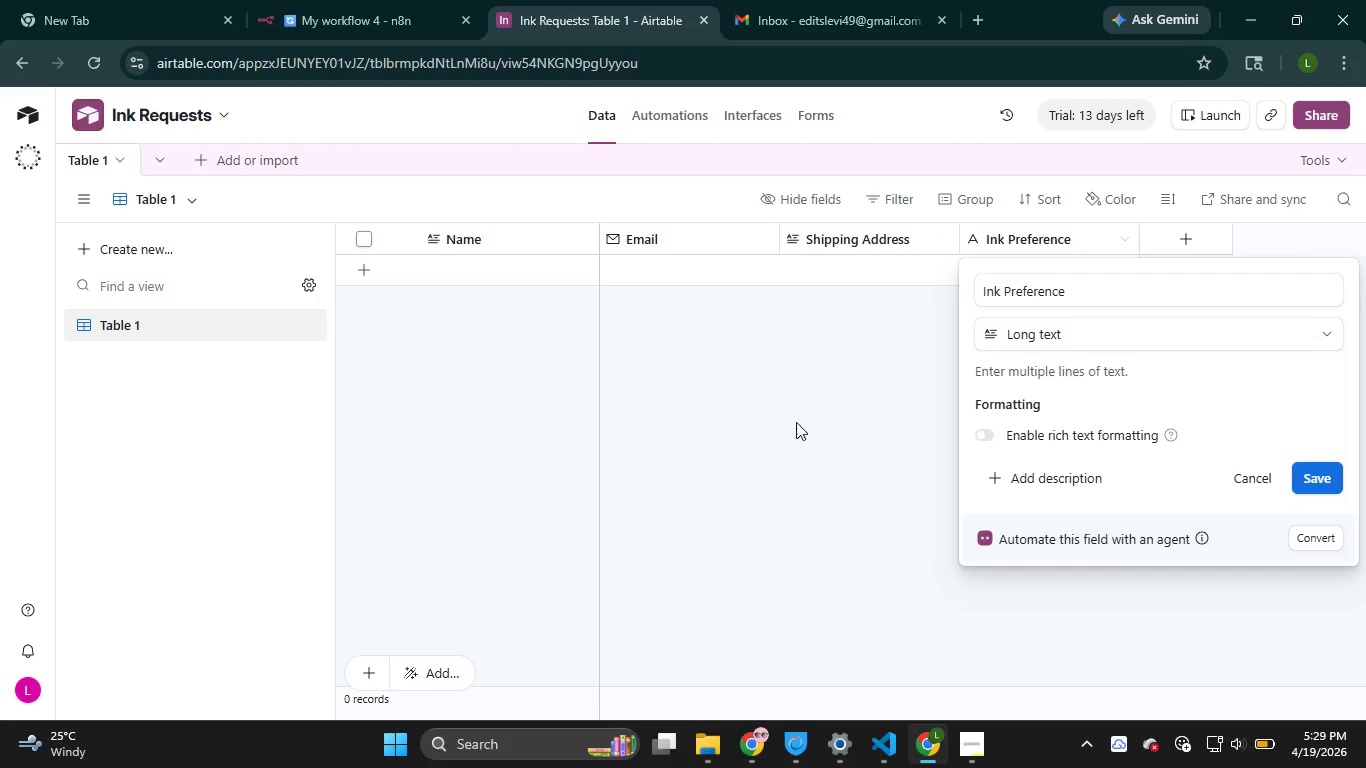 
left_click([1324, 475])
 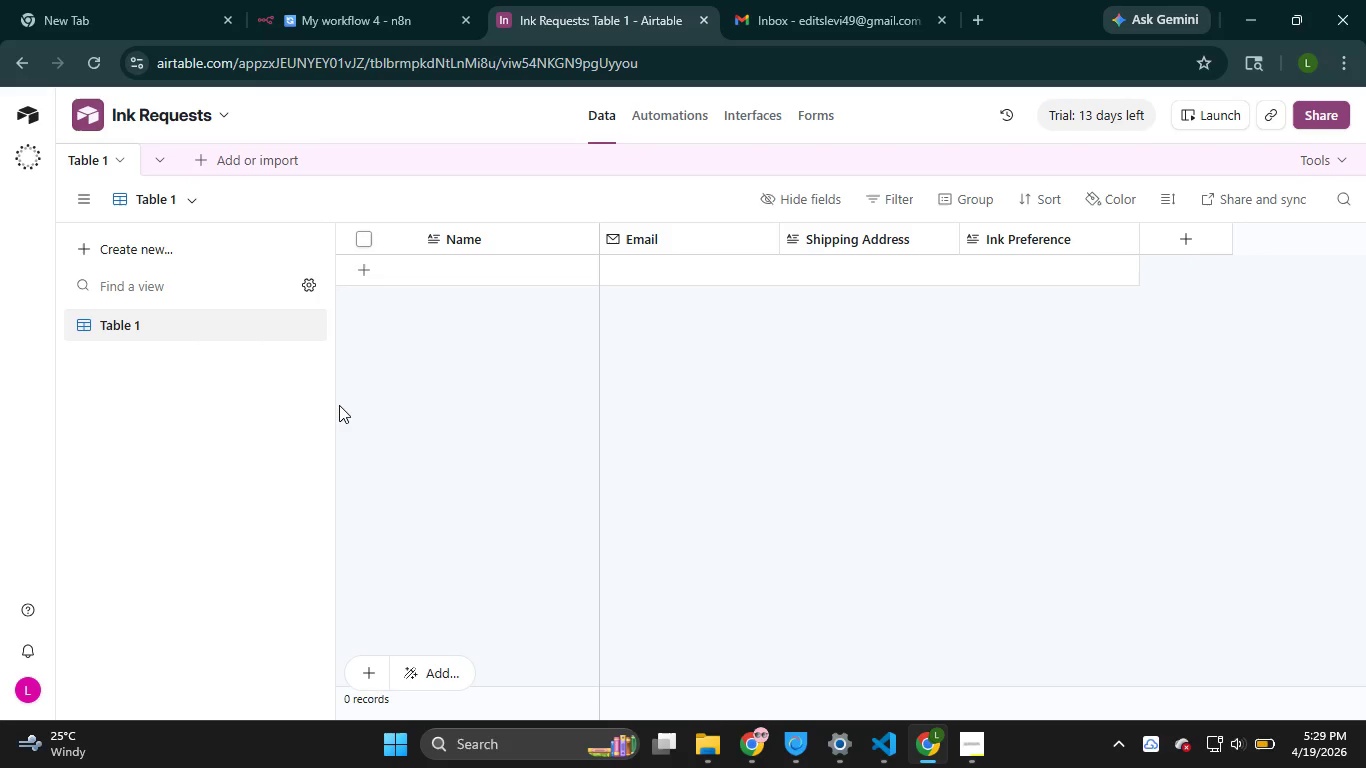 
wait(31.83)
 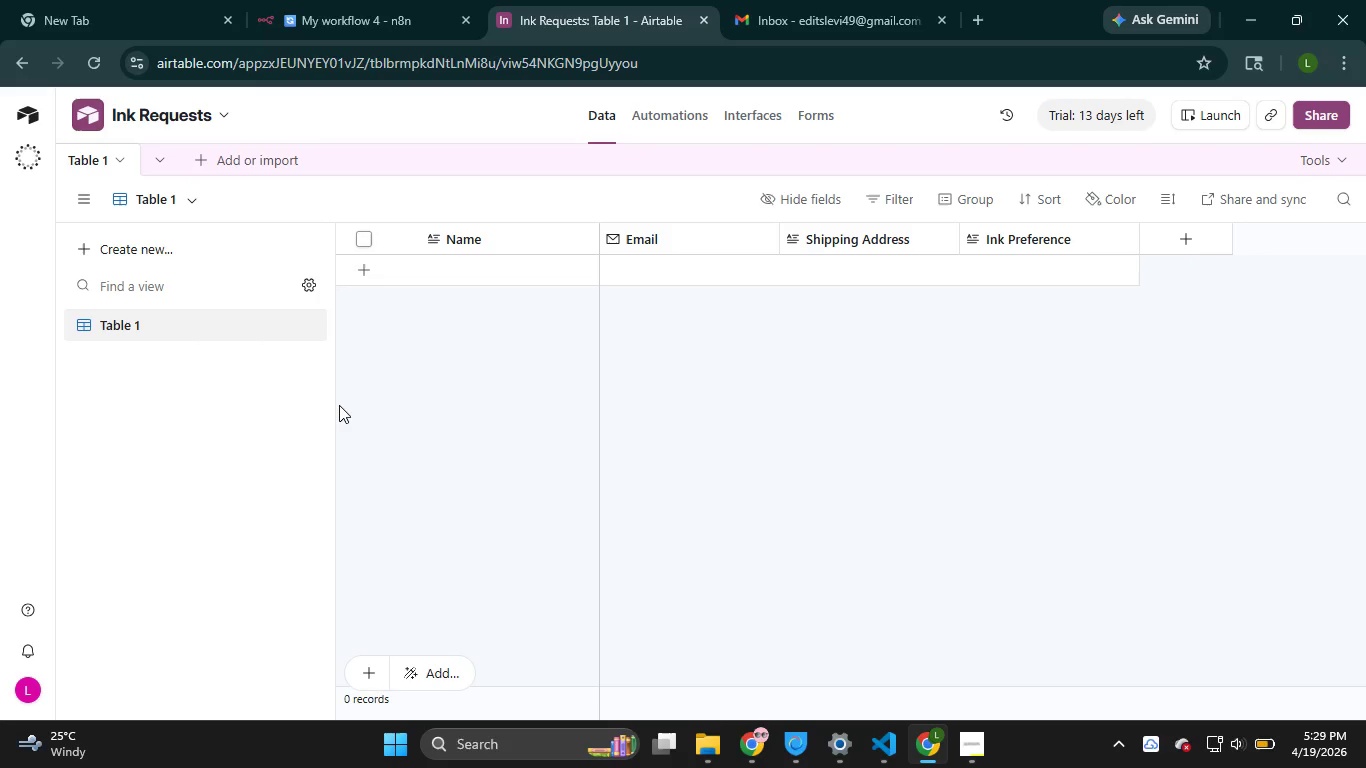 
scroll: coordinate [523, 399], scroll_direction: none, amount: 0.0
 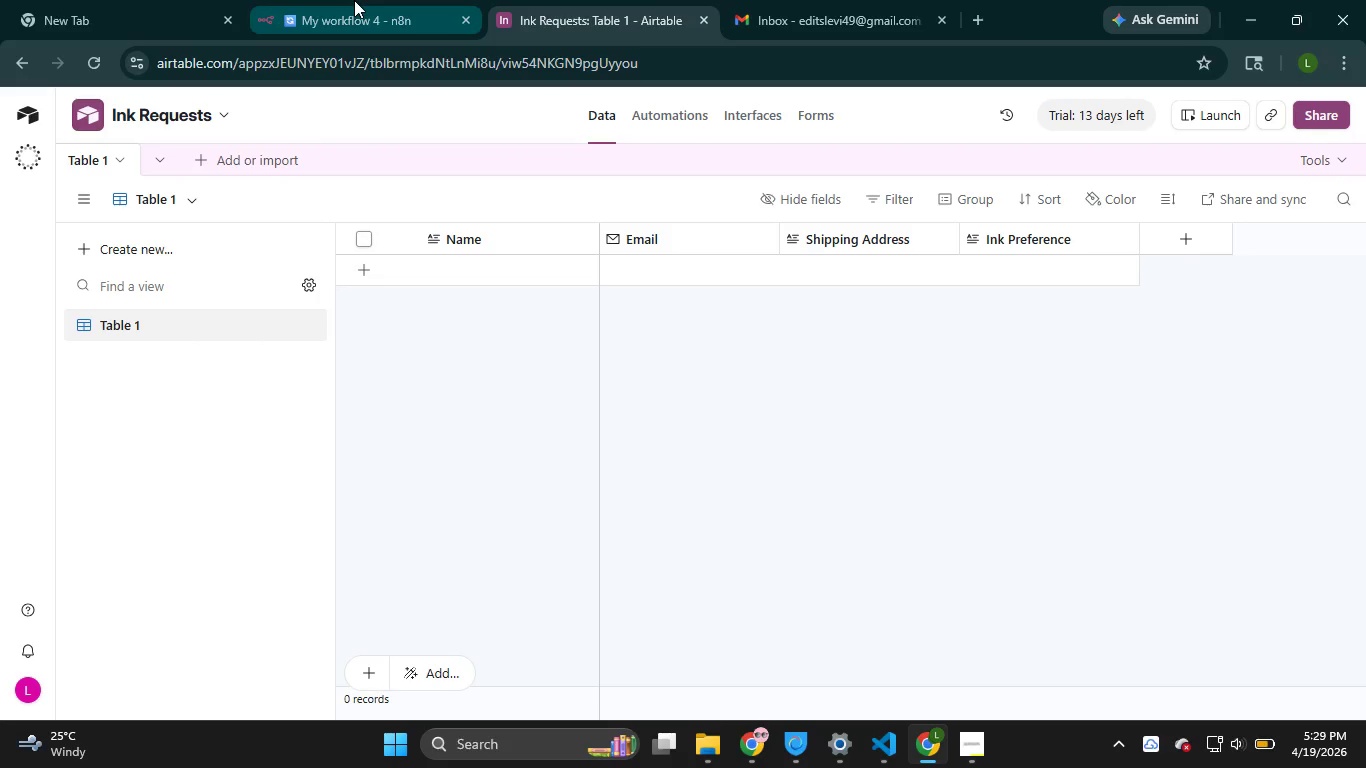 
left_click([354, 0])
 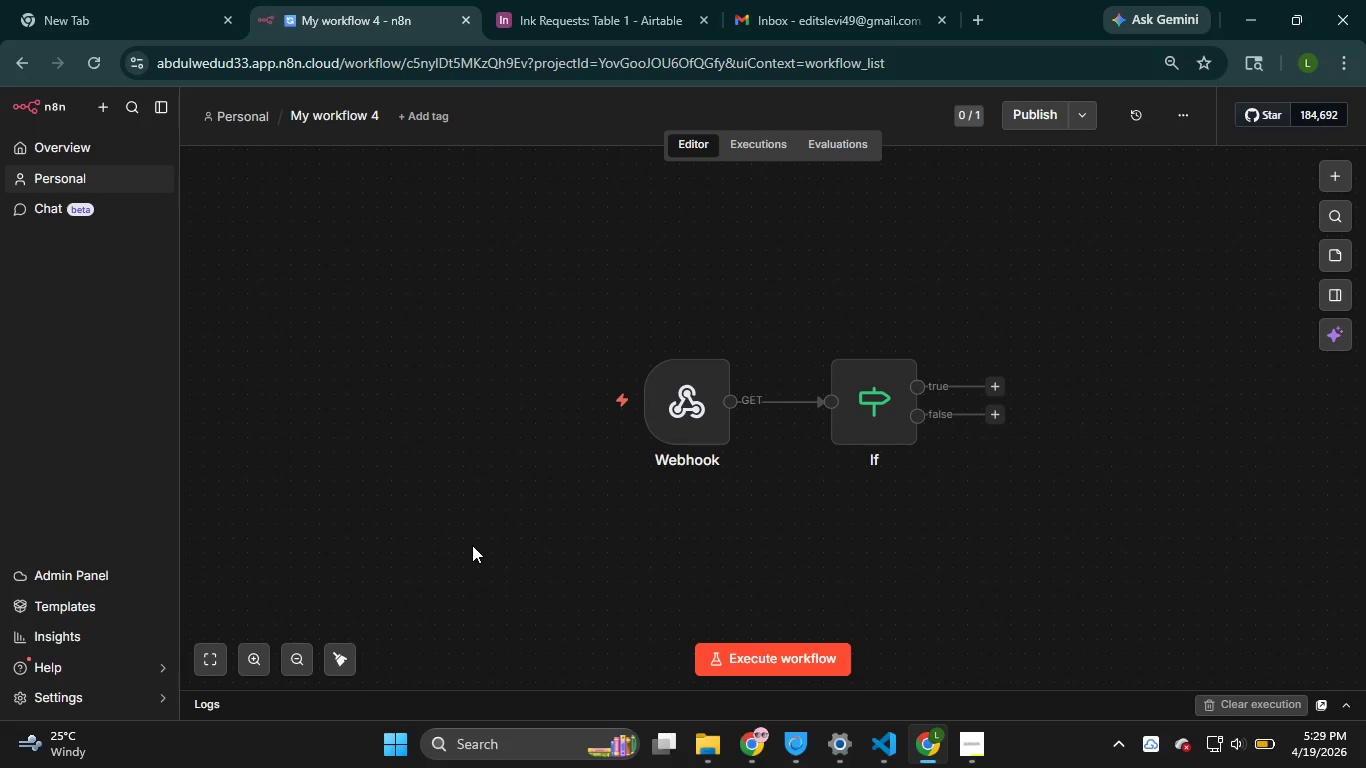 
wait(6.17)
 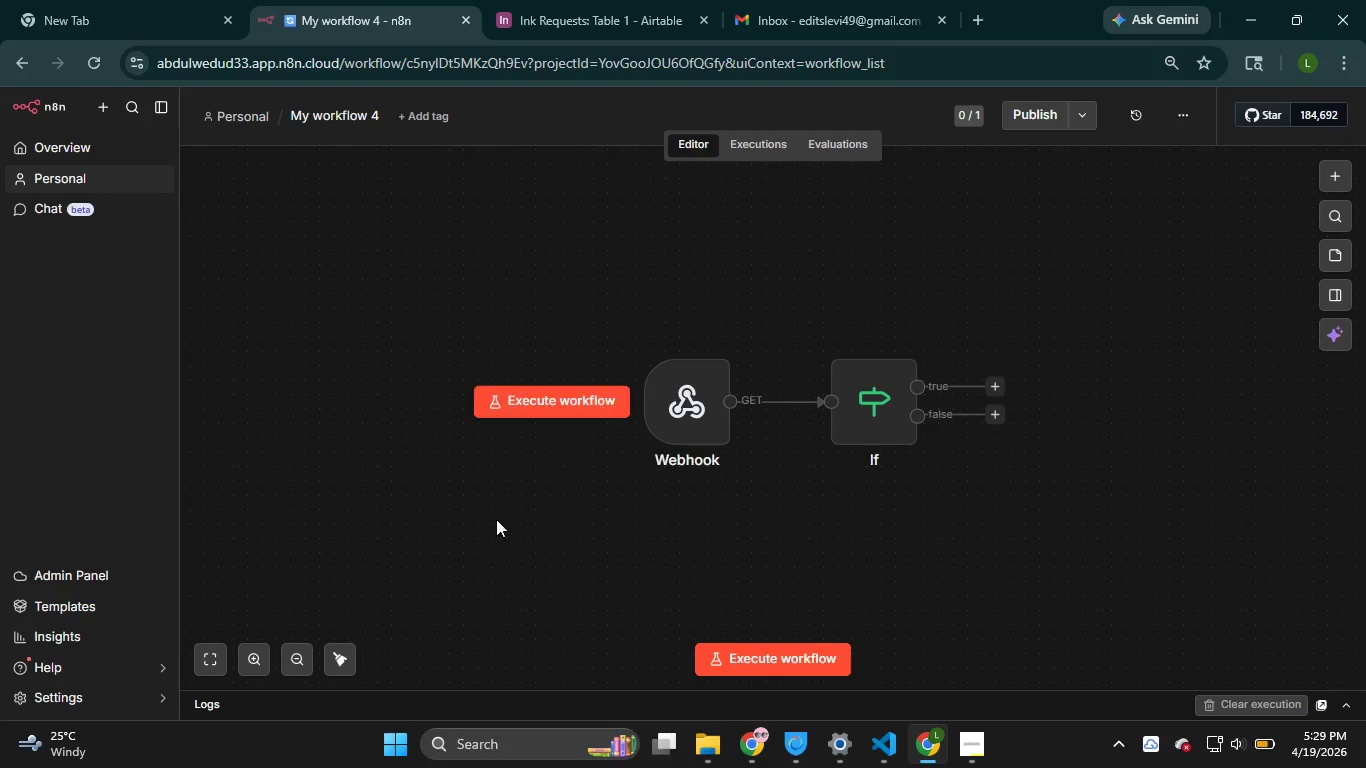 
left_click([974, 741])